 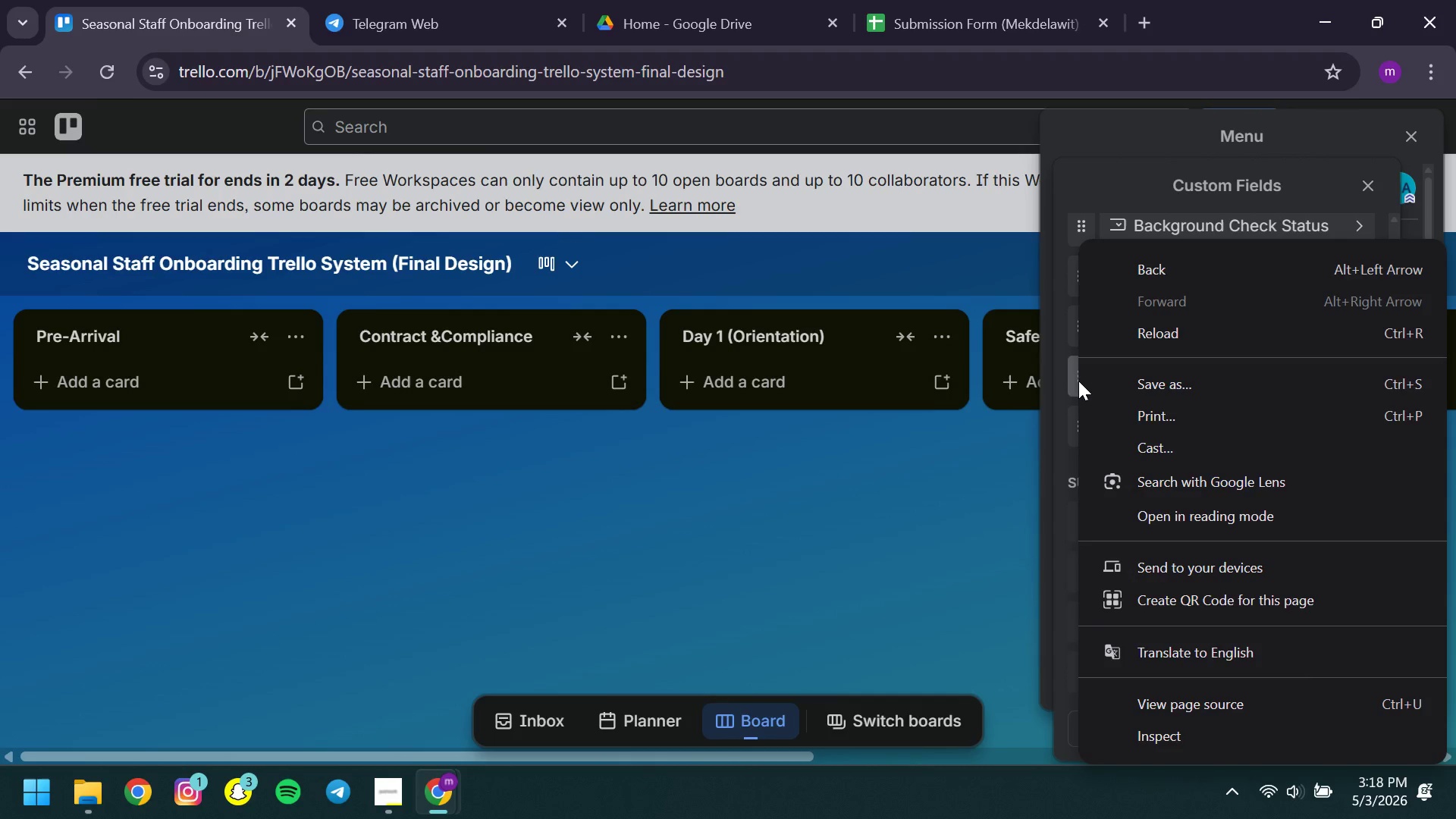 
left_click([1058, 386])
 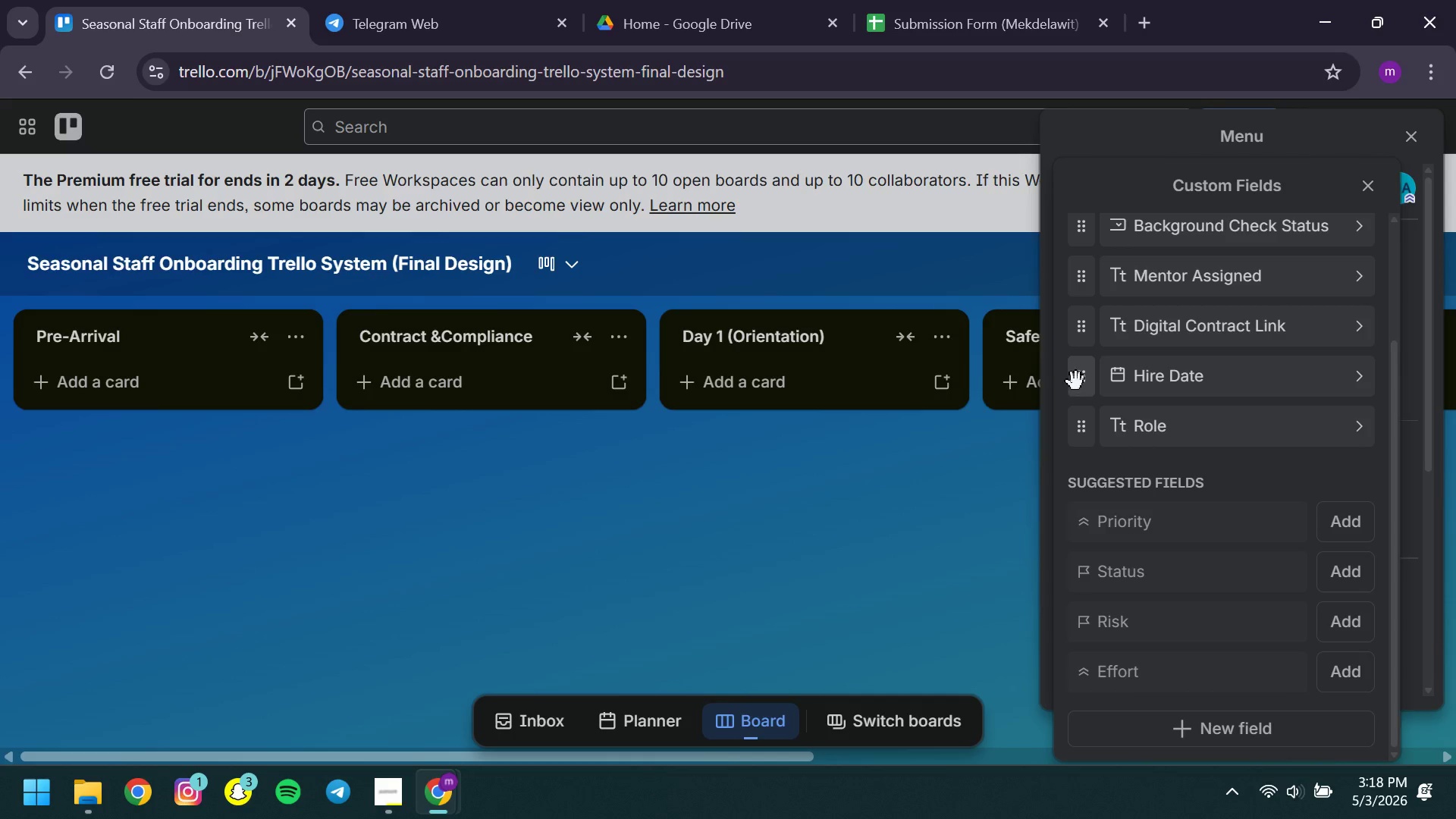 
left_click([1076, 381])
 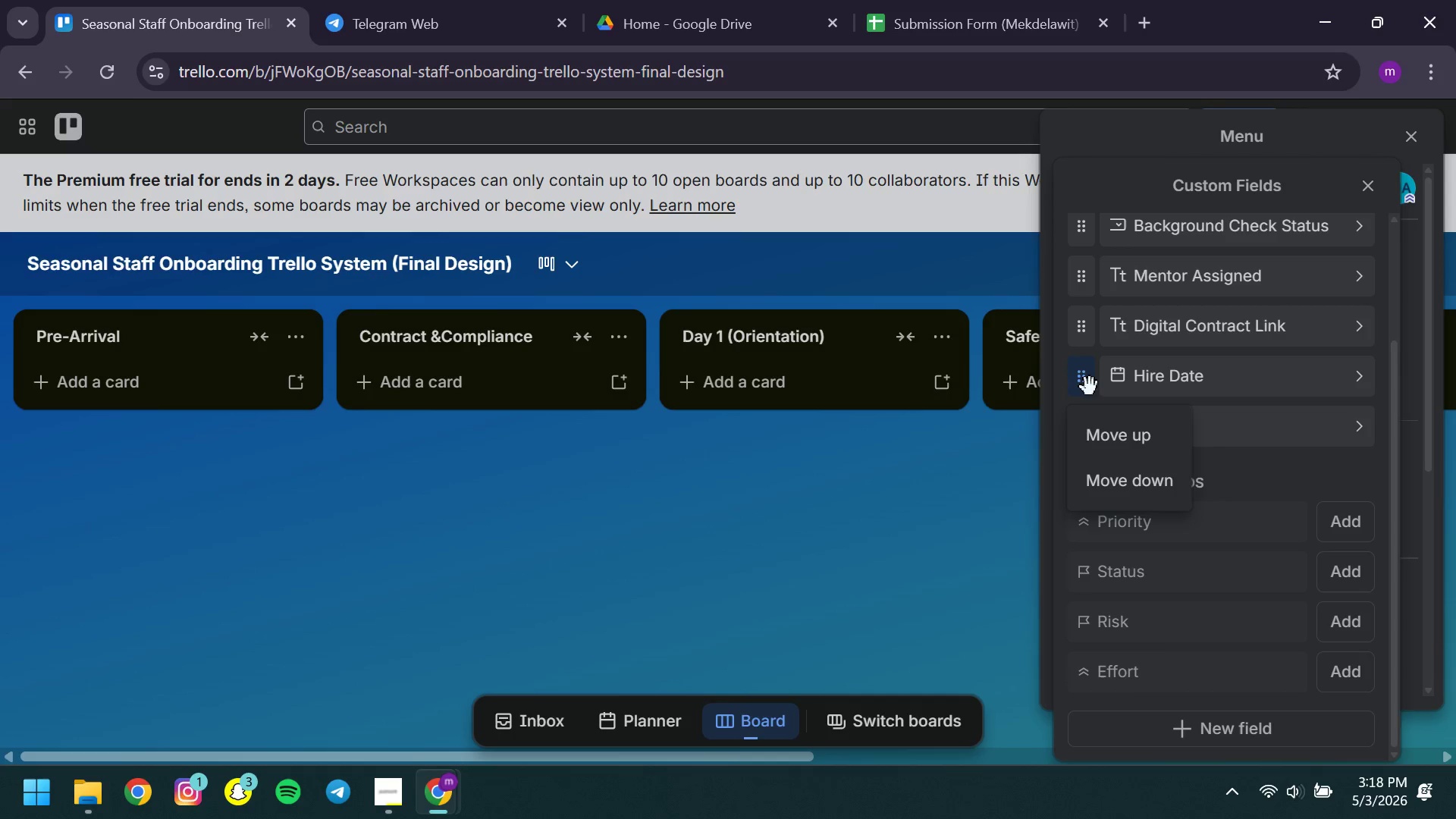 
left_click([1078, 386])
 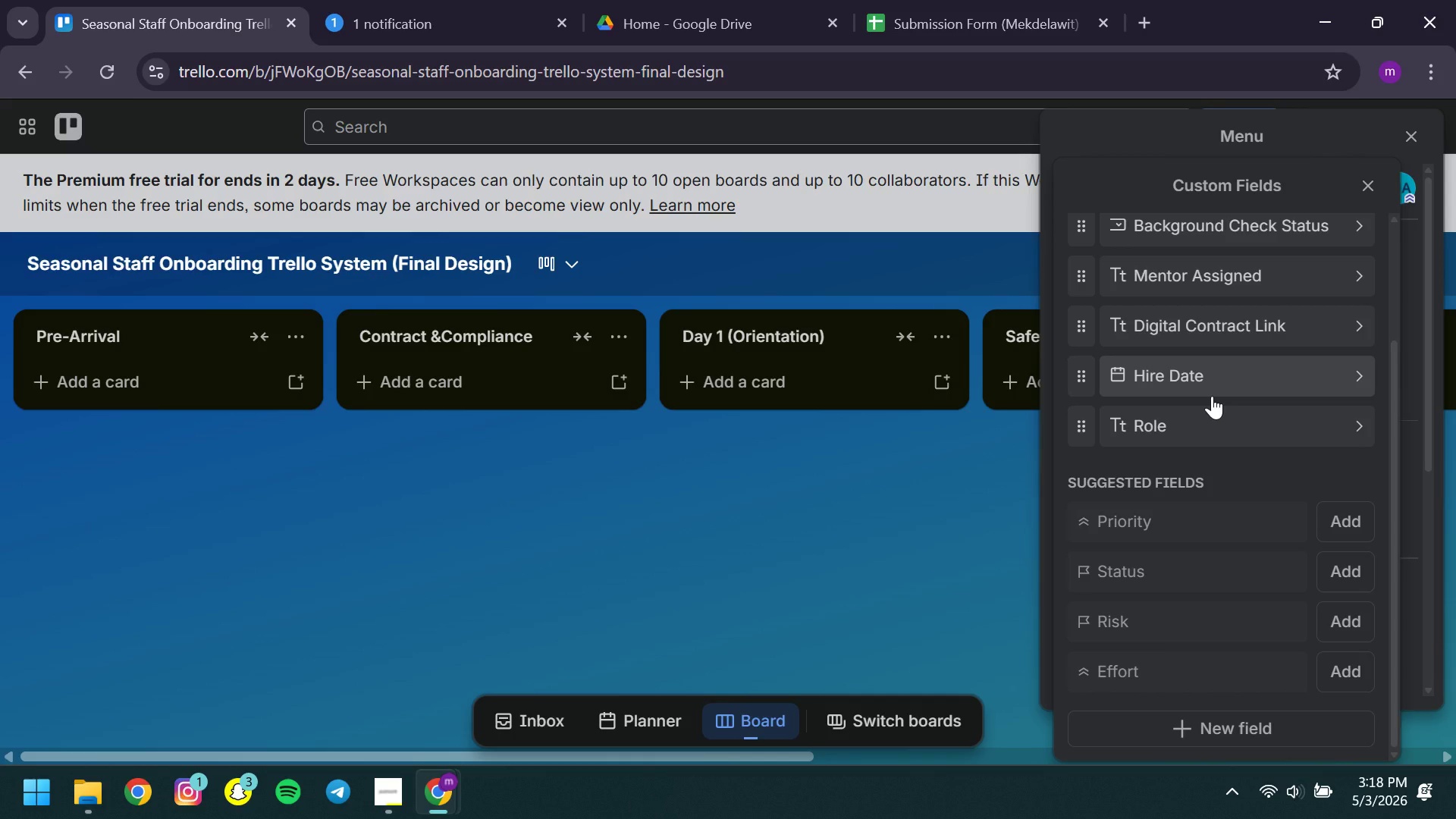 
left_click([1212, 396])
 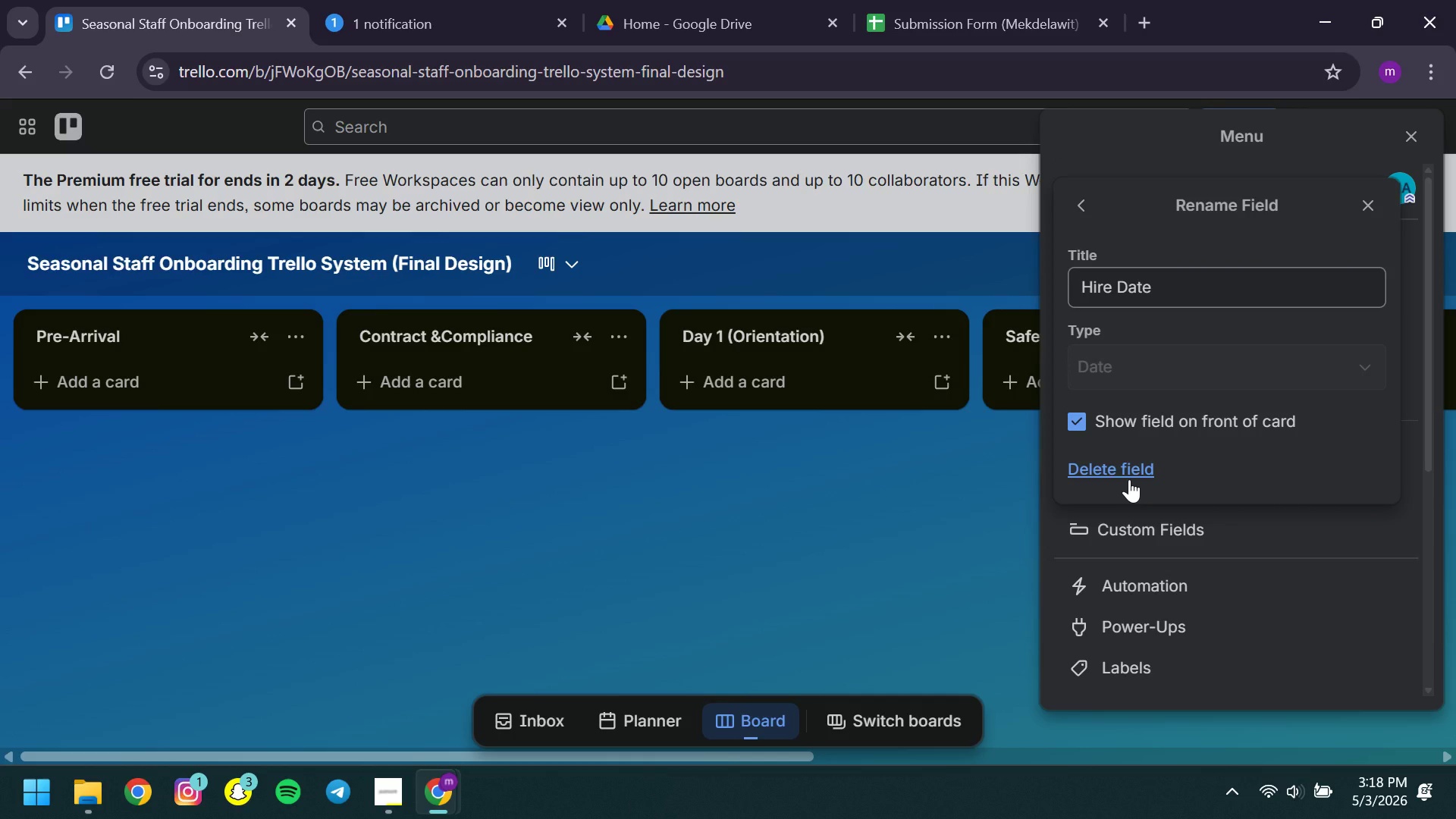 
left_click([1129, 479])
 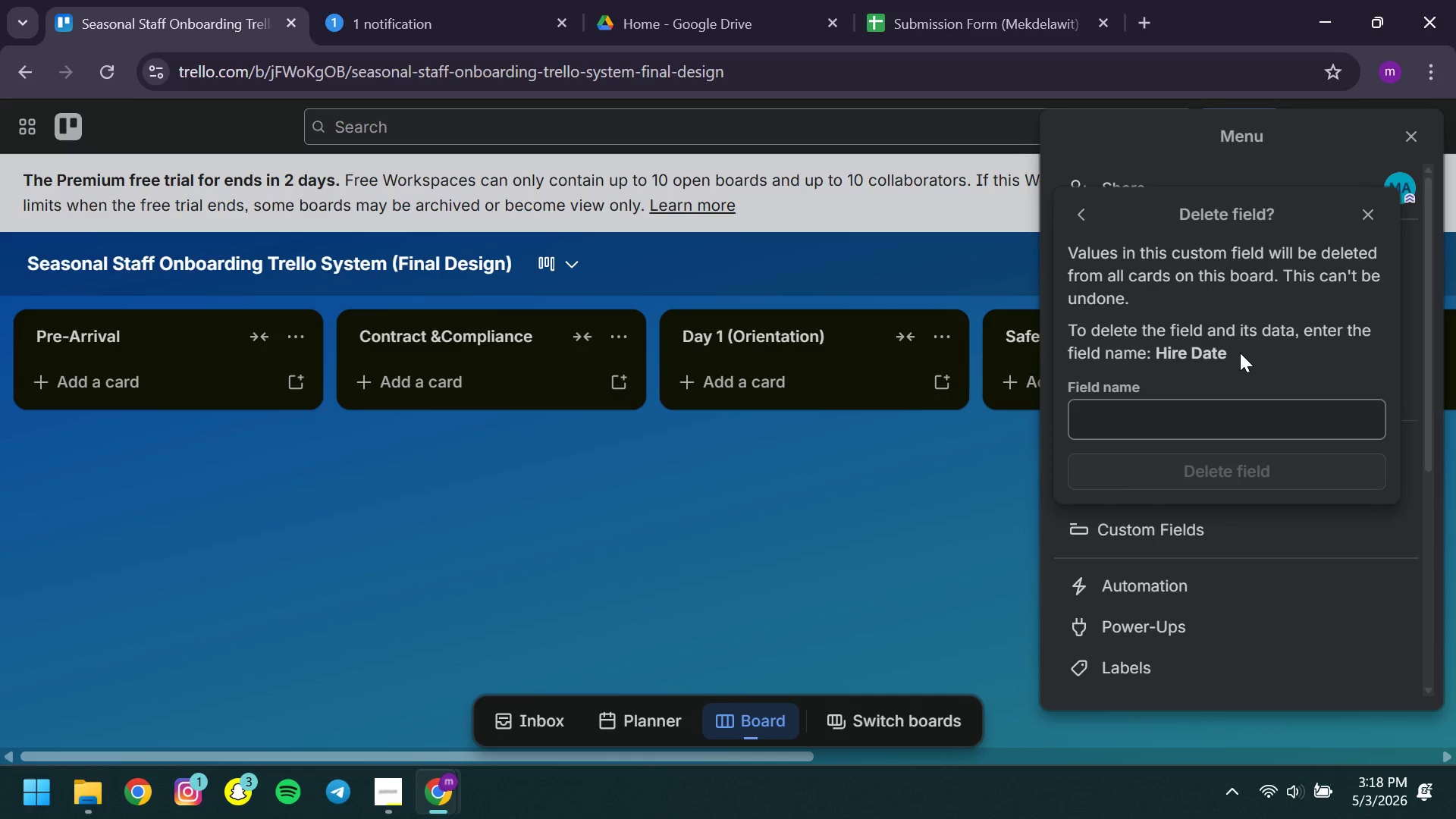 
left_click_drag(start_coordinate=[1236, 355], to_coordinate=[1157, 355])
 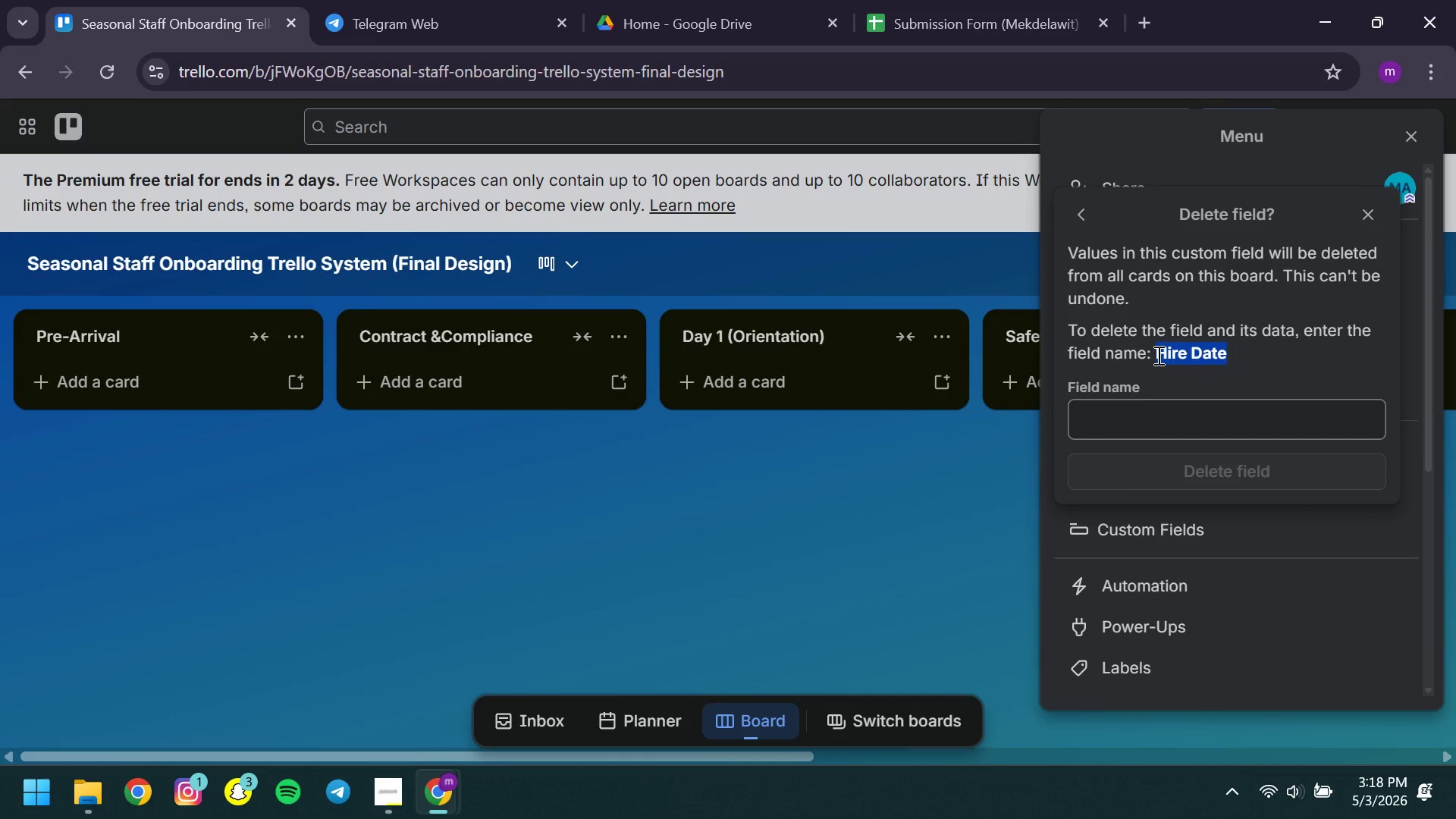 
hold_key(key=ControlLeft, duration=0.34)
 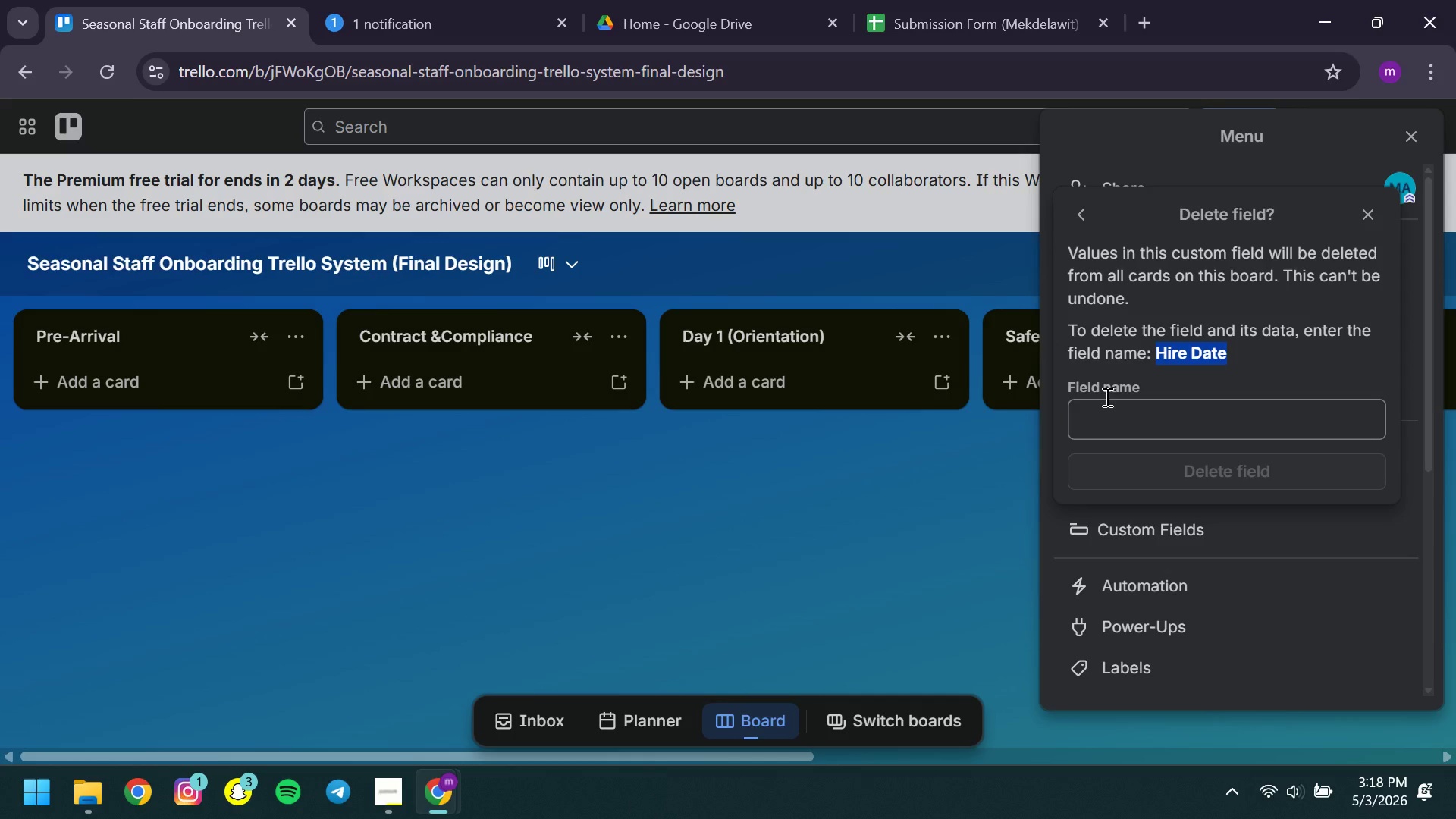 
key(C)
 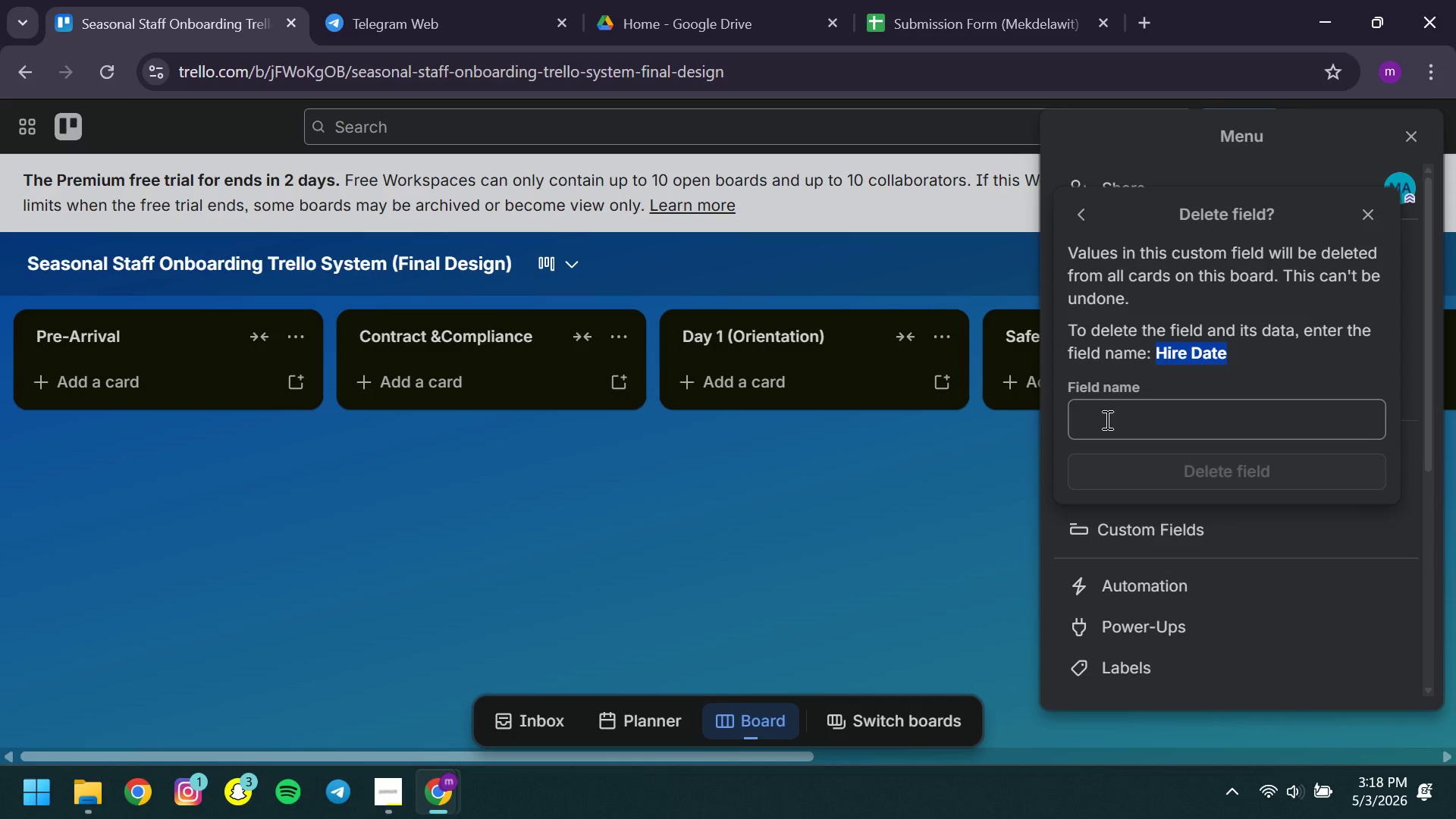 
left_click([1106, 420])
 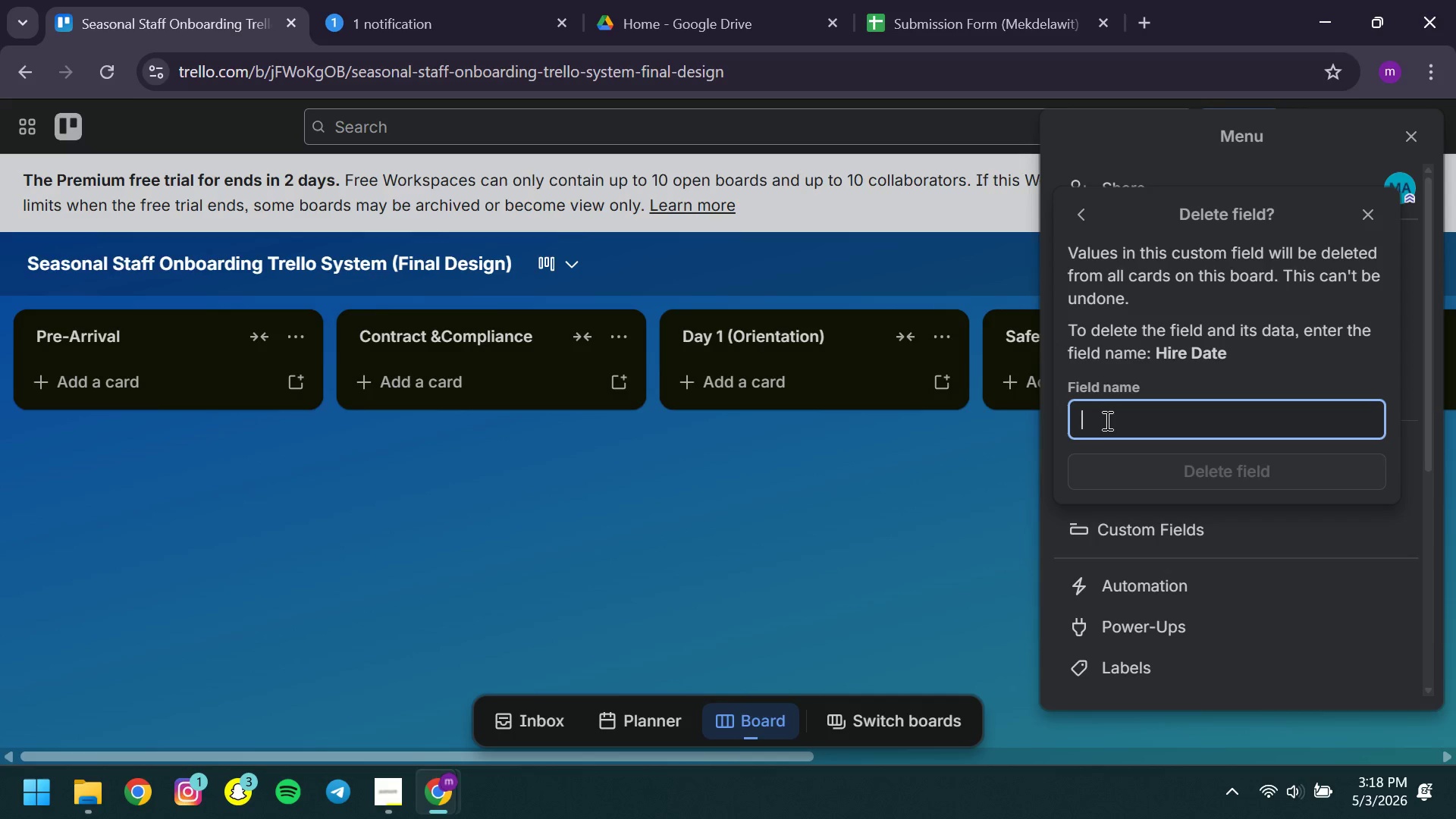 
key(Control+ControlLeft)
 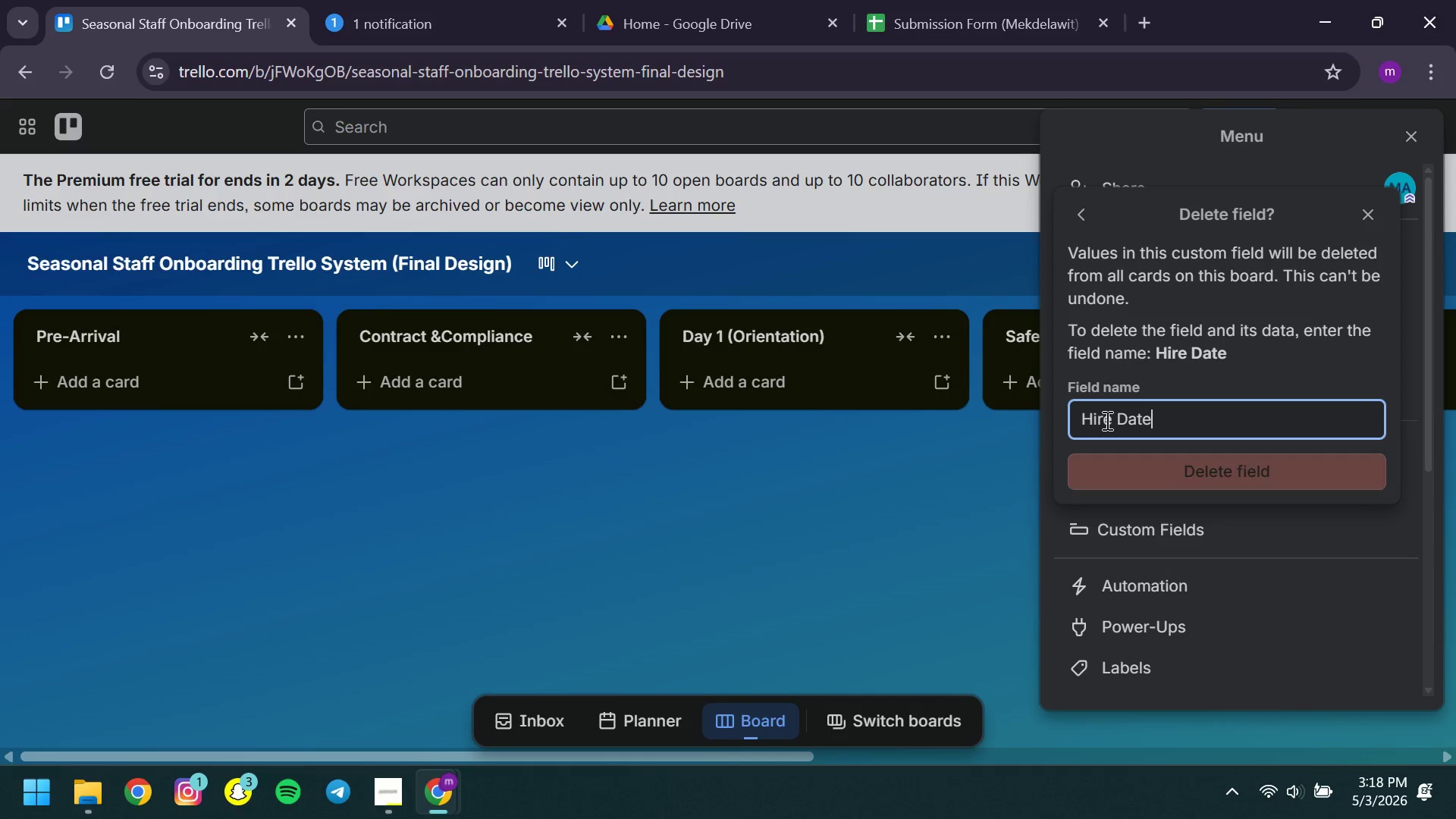 
key(Control+V)
 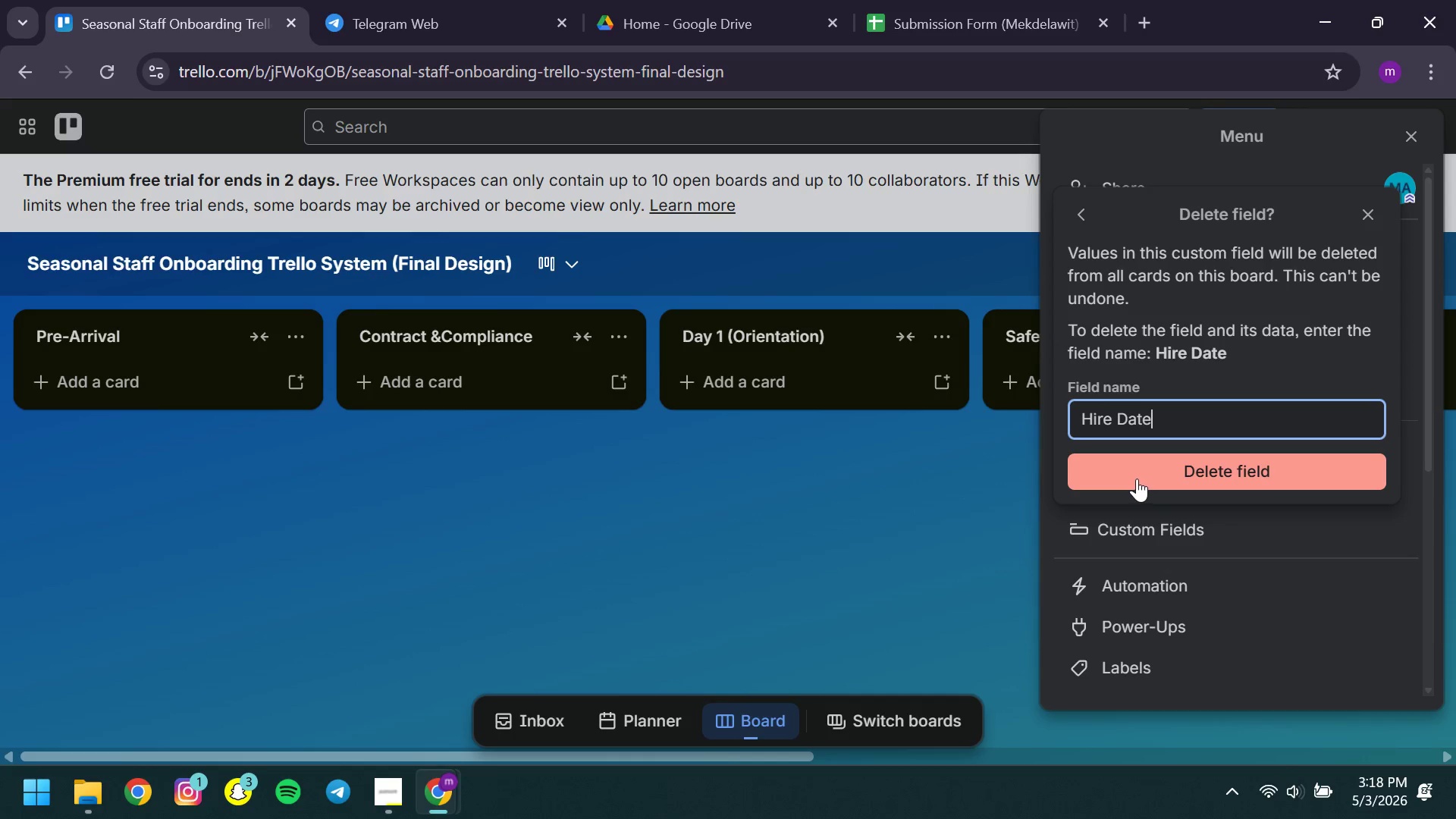 
left_click([1137, 479])
 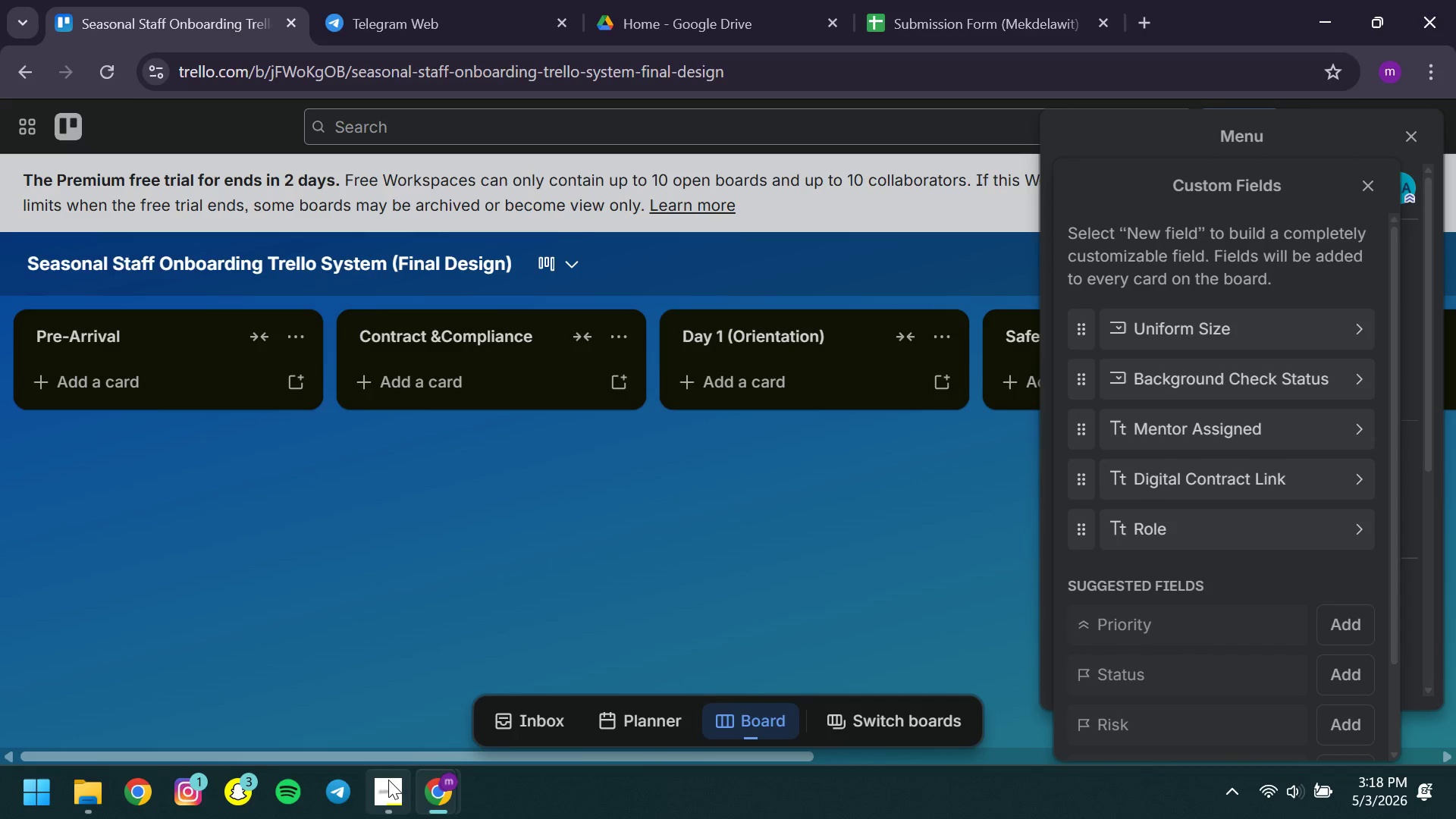 
wait(5.3)
 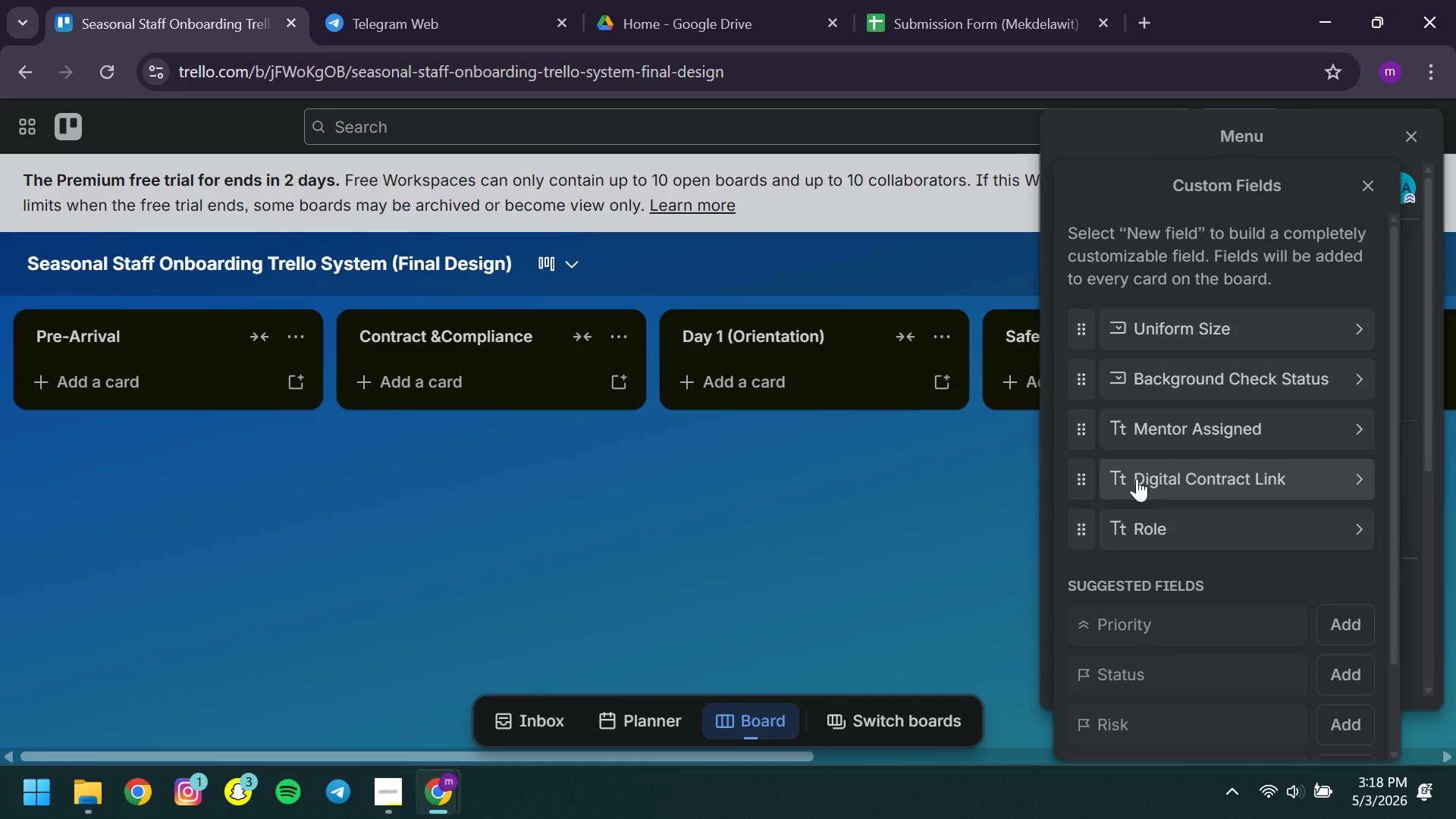 
left_click([388, 780])